 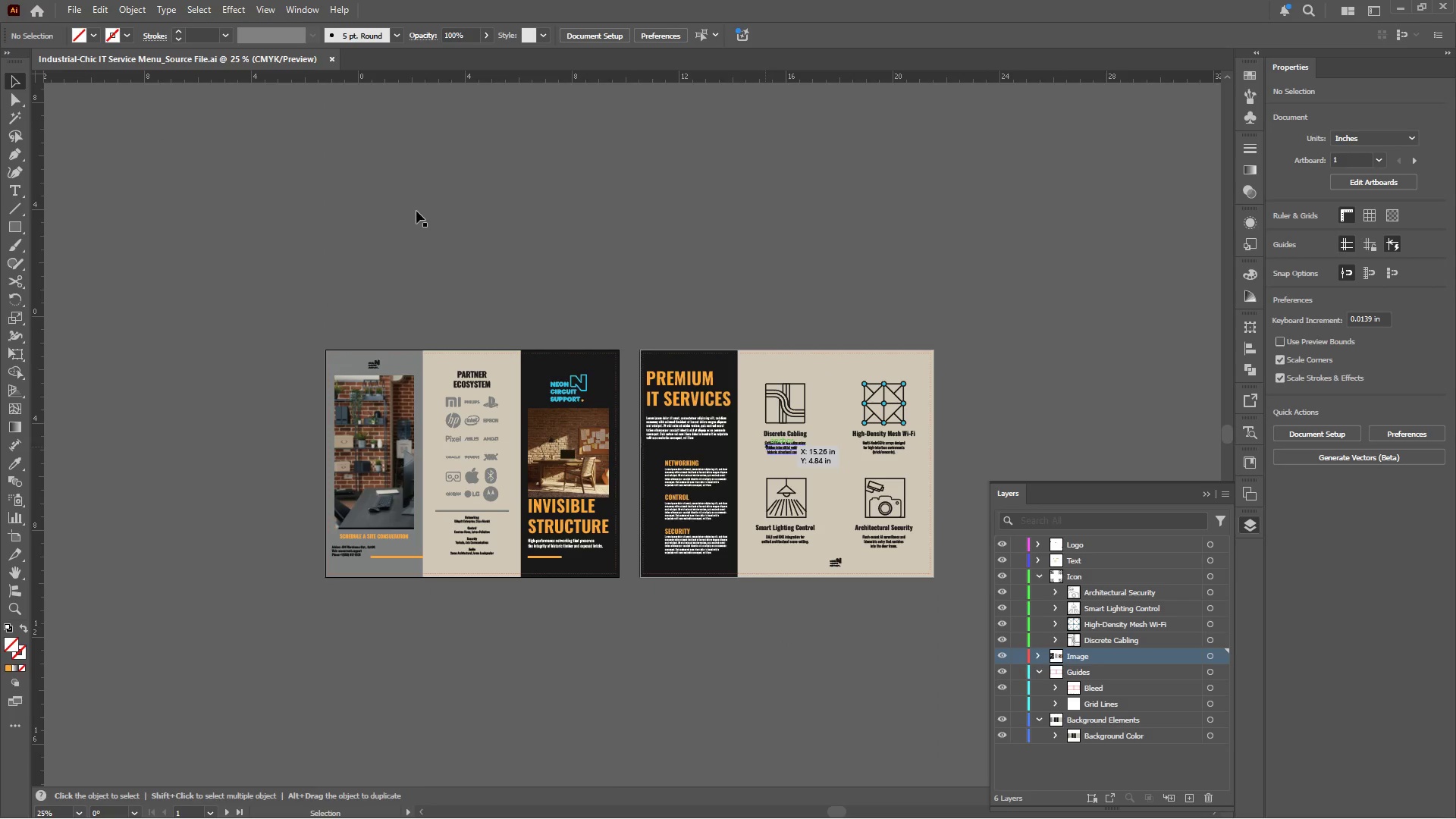 
hold_key(key=AltLeft, duration=0.73)
scroll: coordinate [588, 344], scroll_direction: up, amount: 4.0
 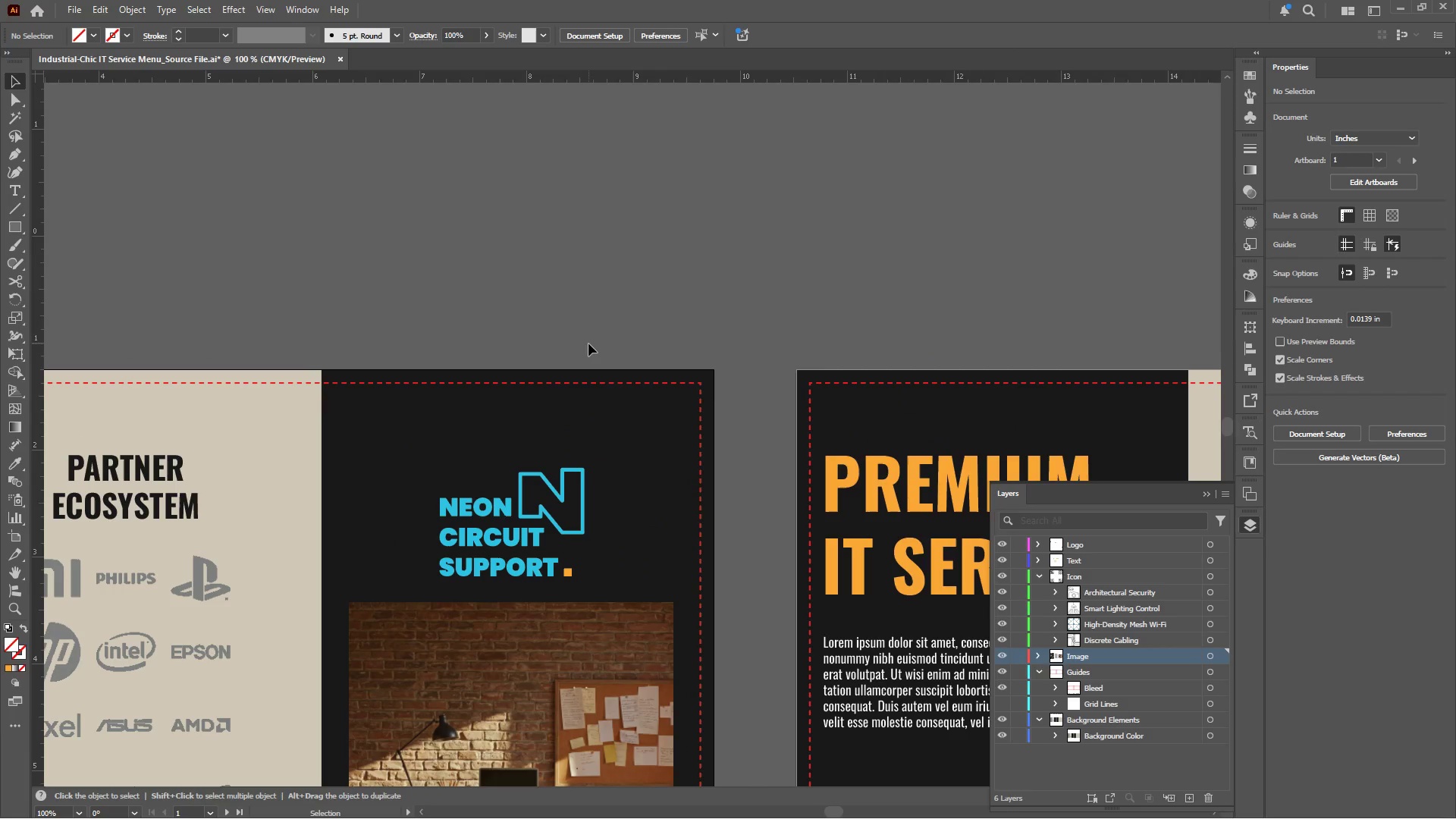 
hold_key(key=AltLeft, duration=0.77)
scroll: coordinate [588, 342], scroll_direction: down, amount: 3.0
 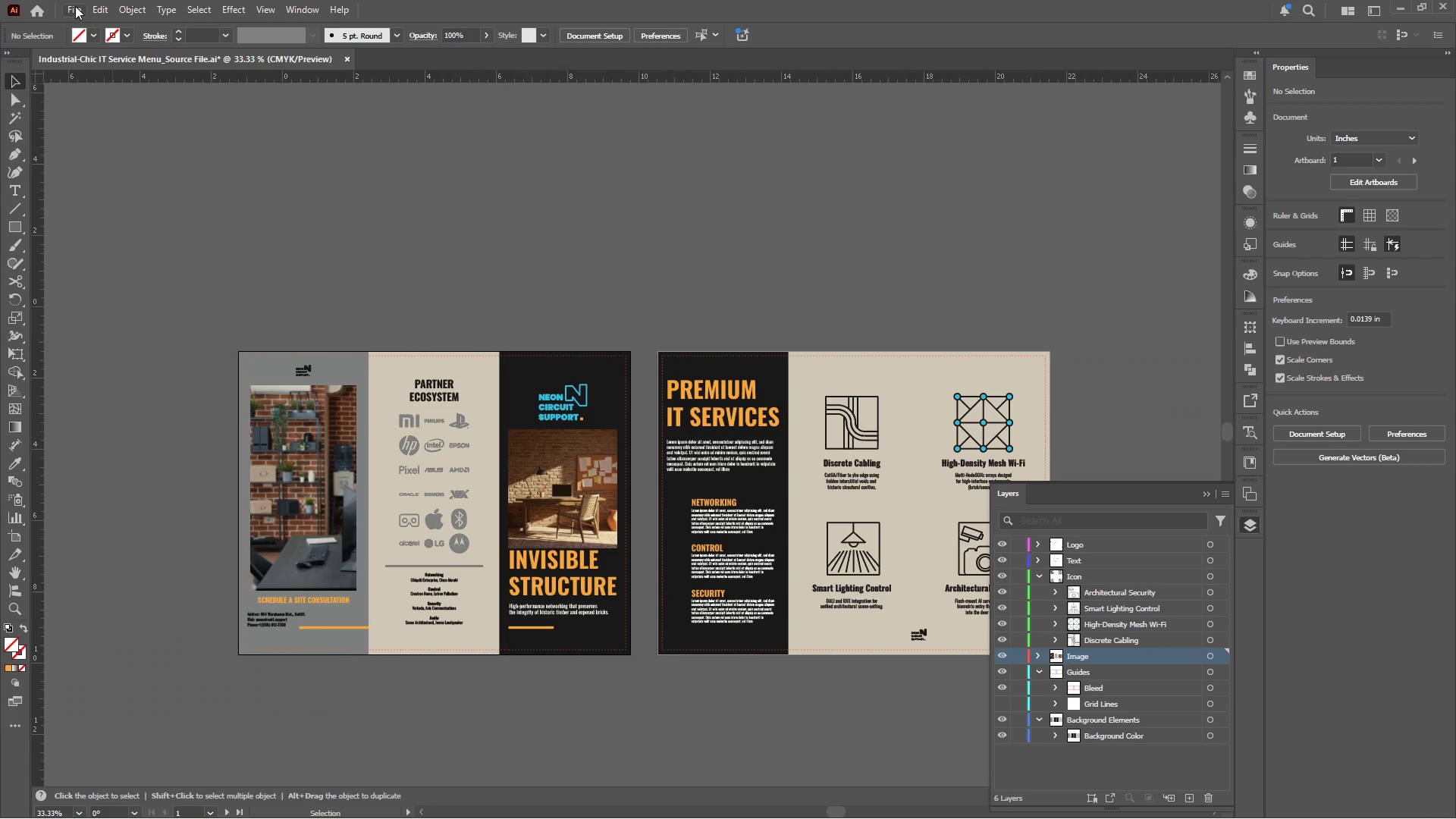 
left_click([75, 6])
 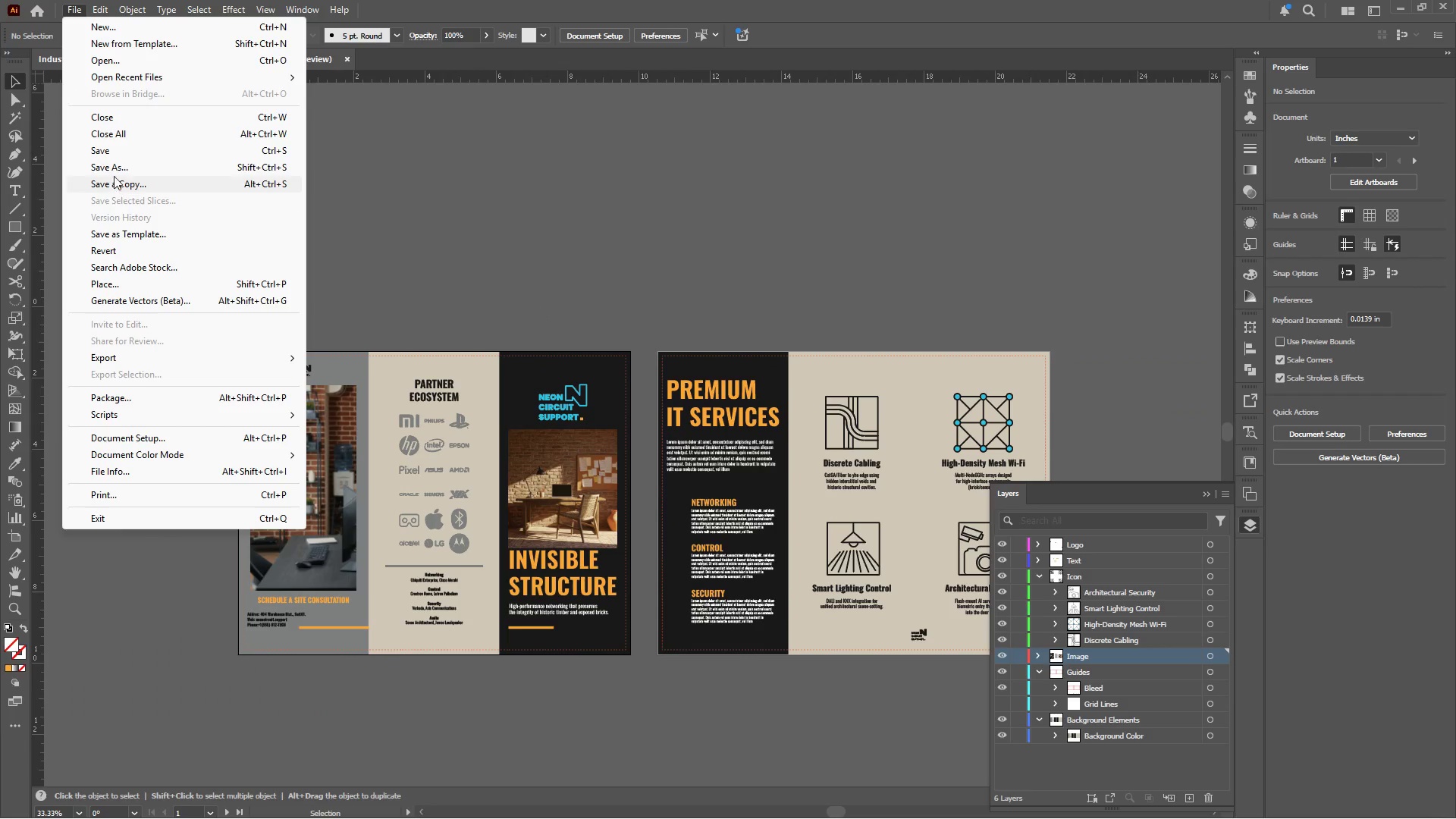 
left_click([116, 166])
 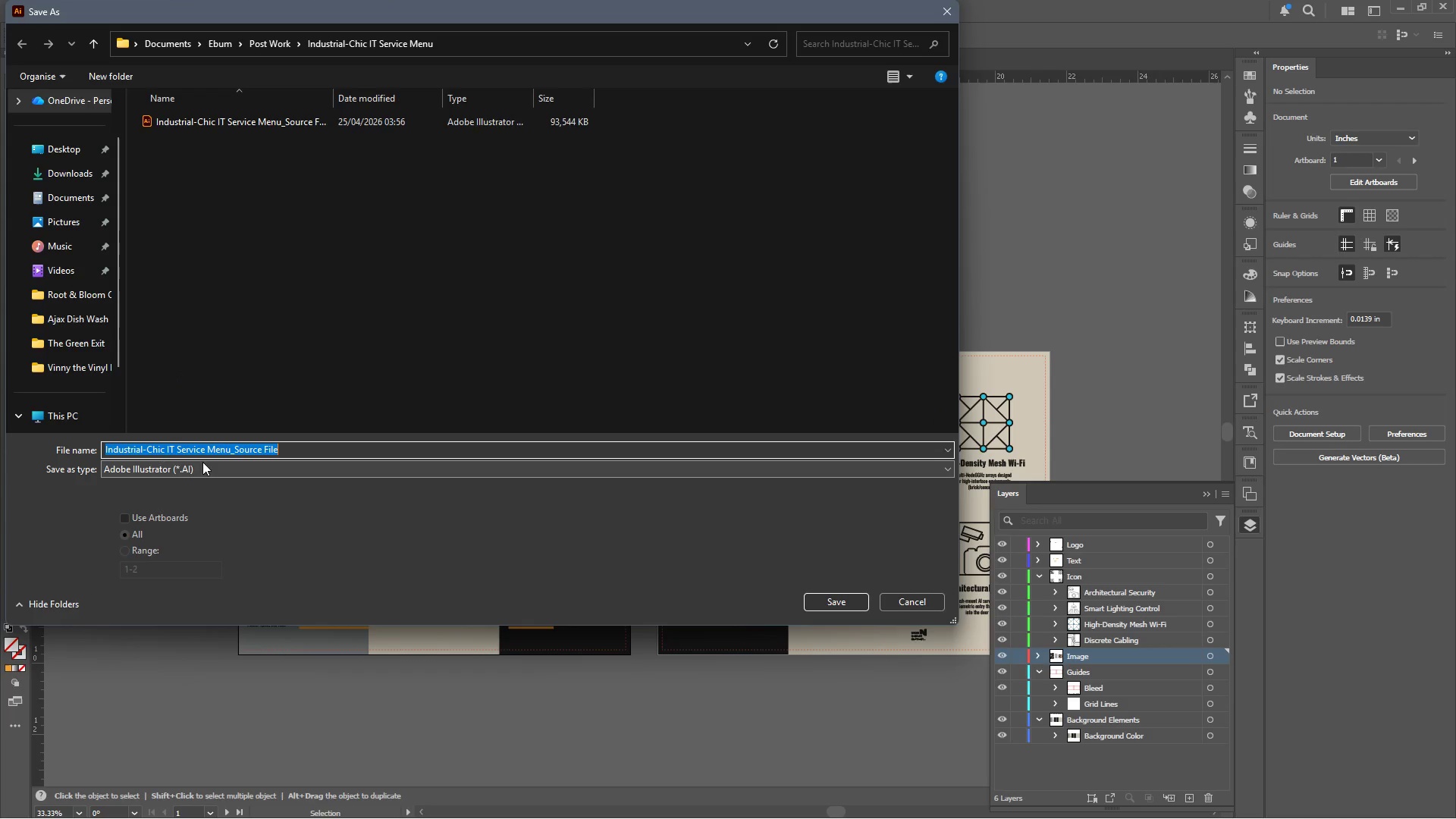 
left_click([284, 449])
 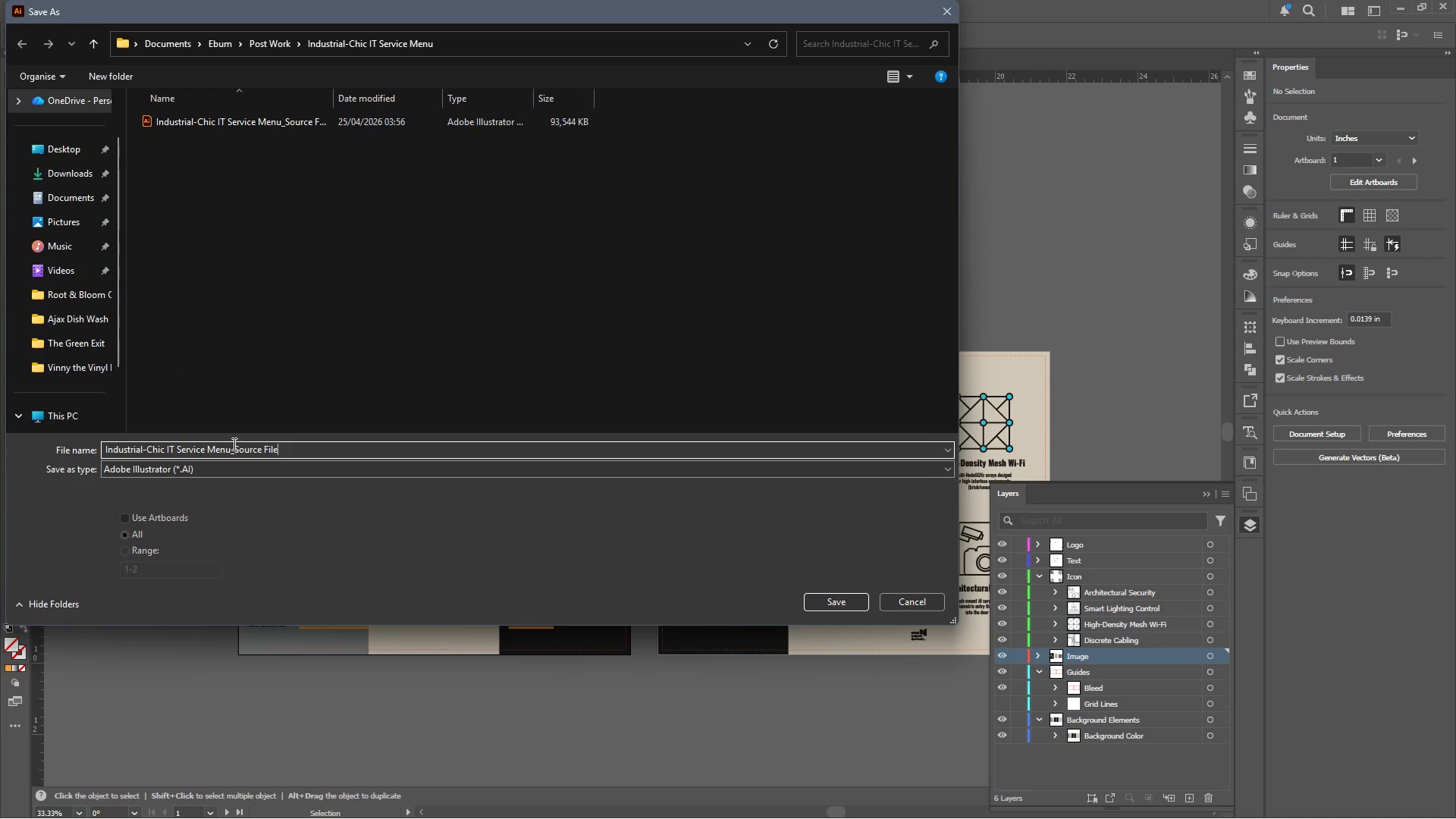 
left_click_drag(start_coordinate=[234, 444], to_coordinate=[348, 448])
 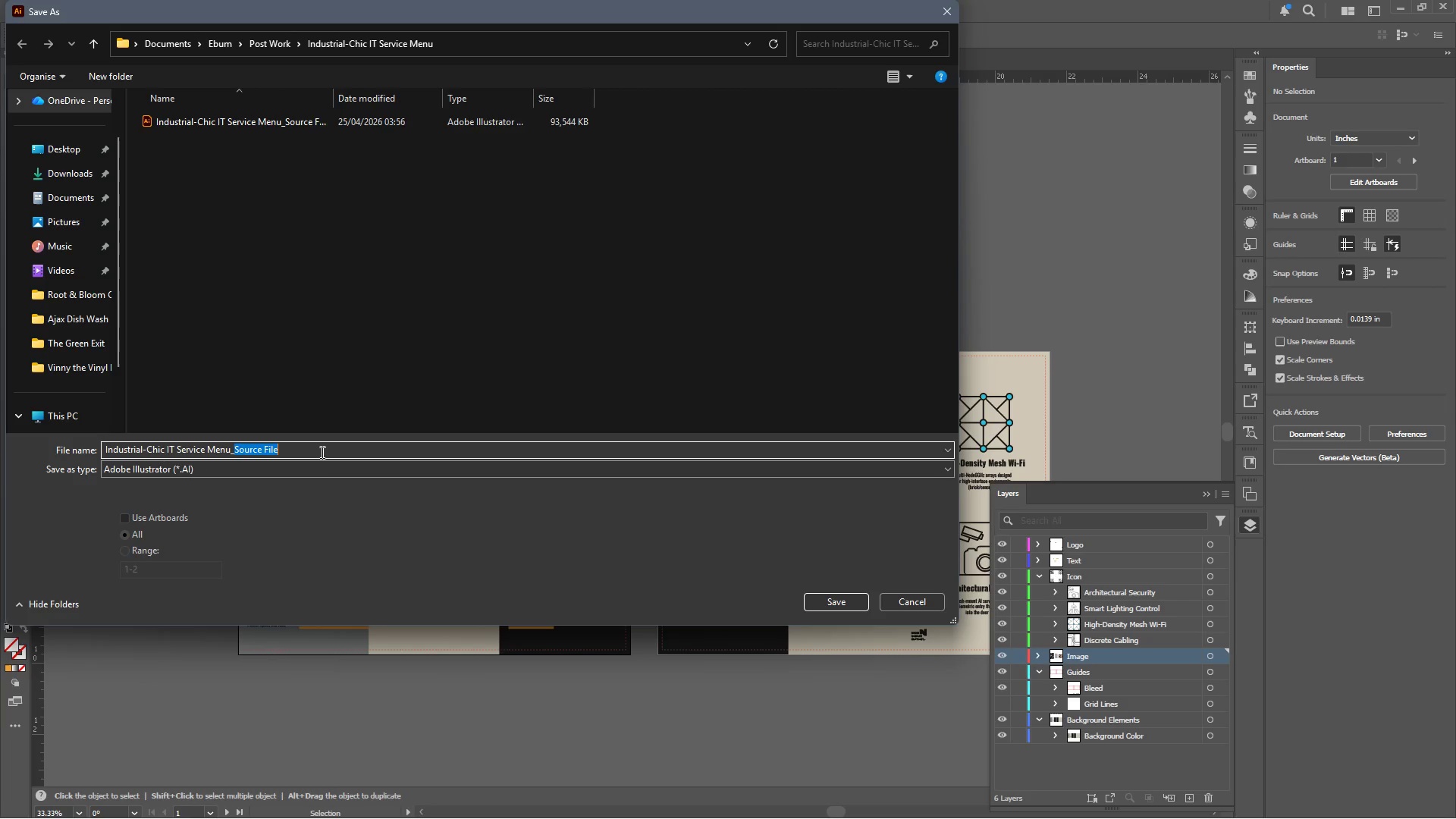 
key(Backspace)
type(Print R)
key(Backspace)
type(-Ready Export)
 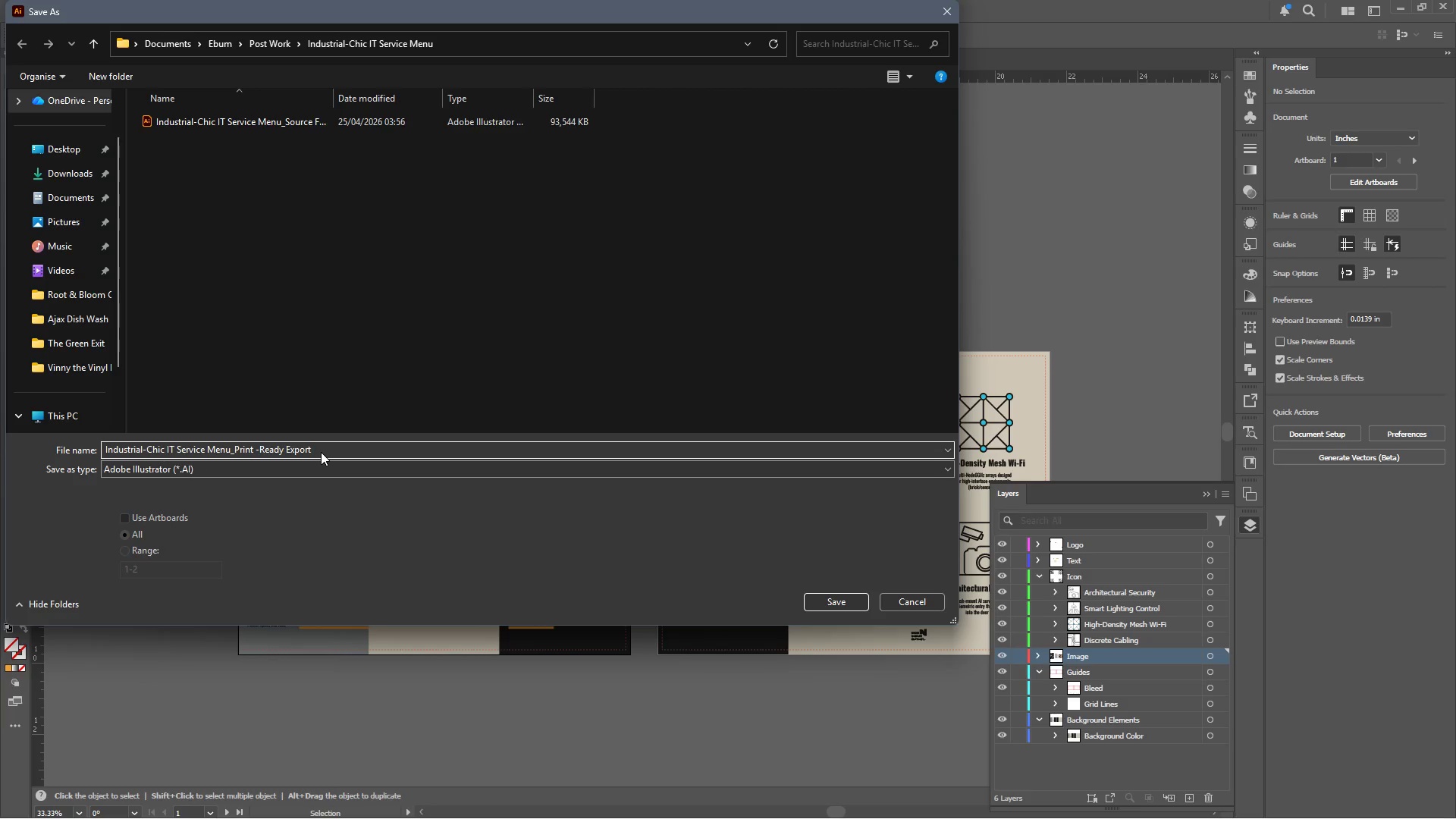 